 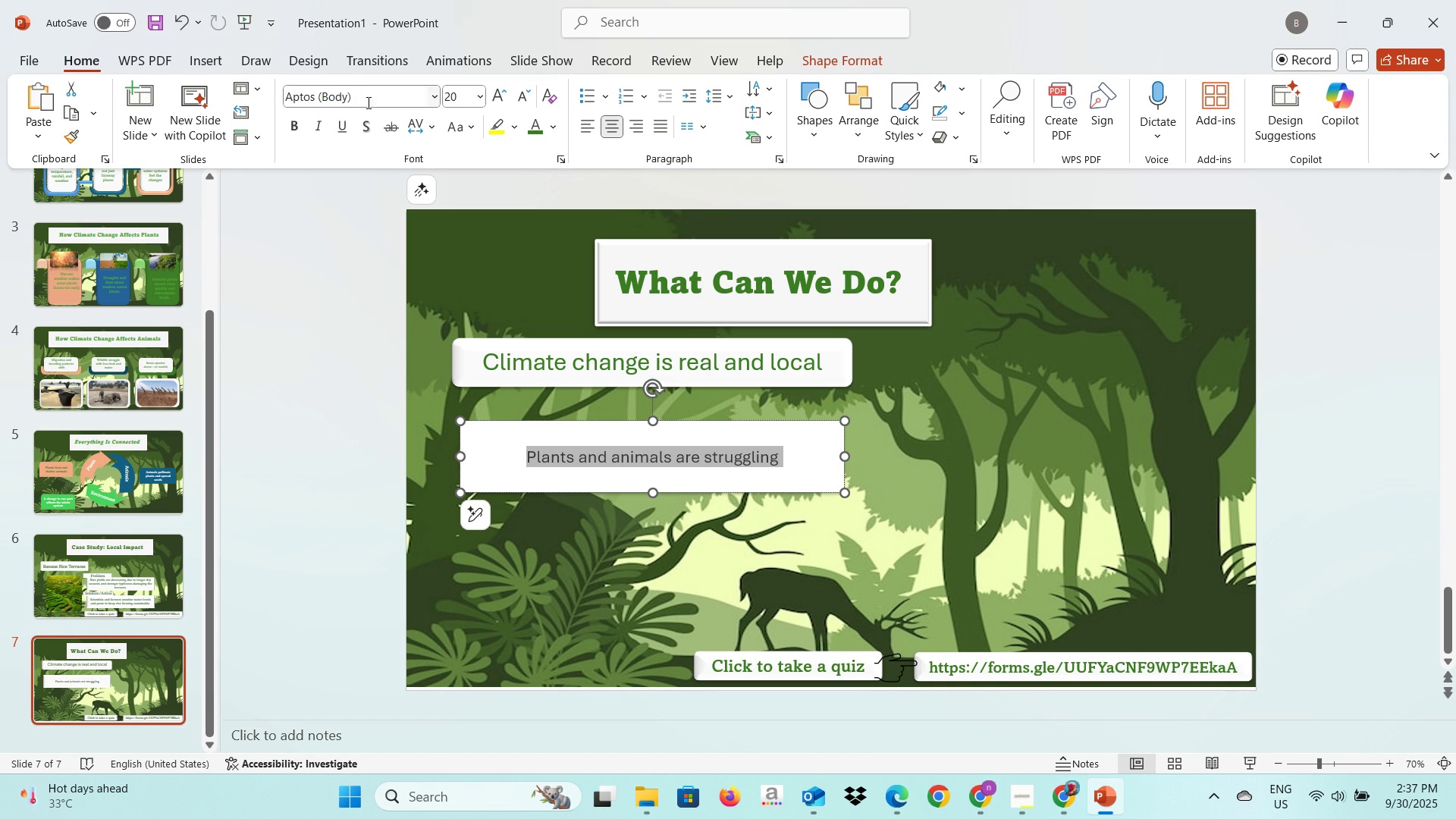 
left_click([430, 93])
 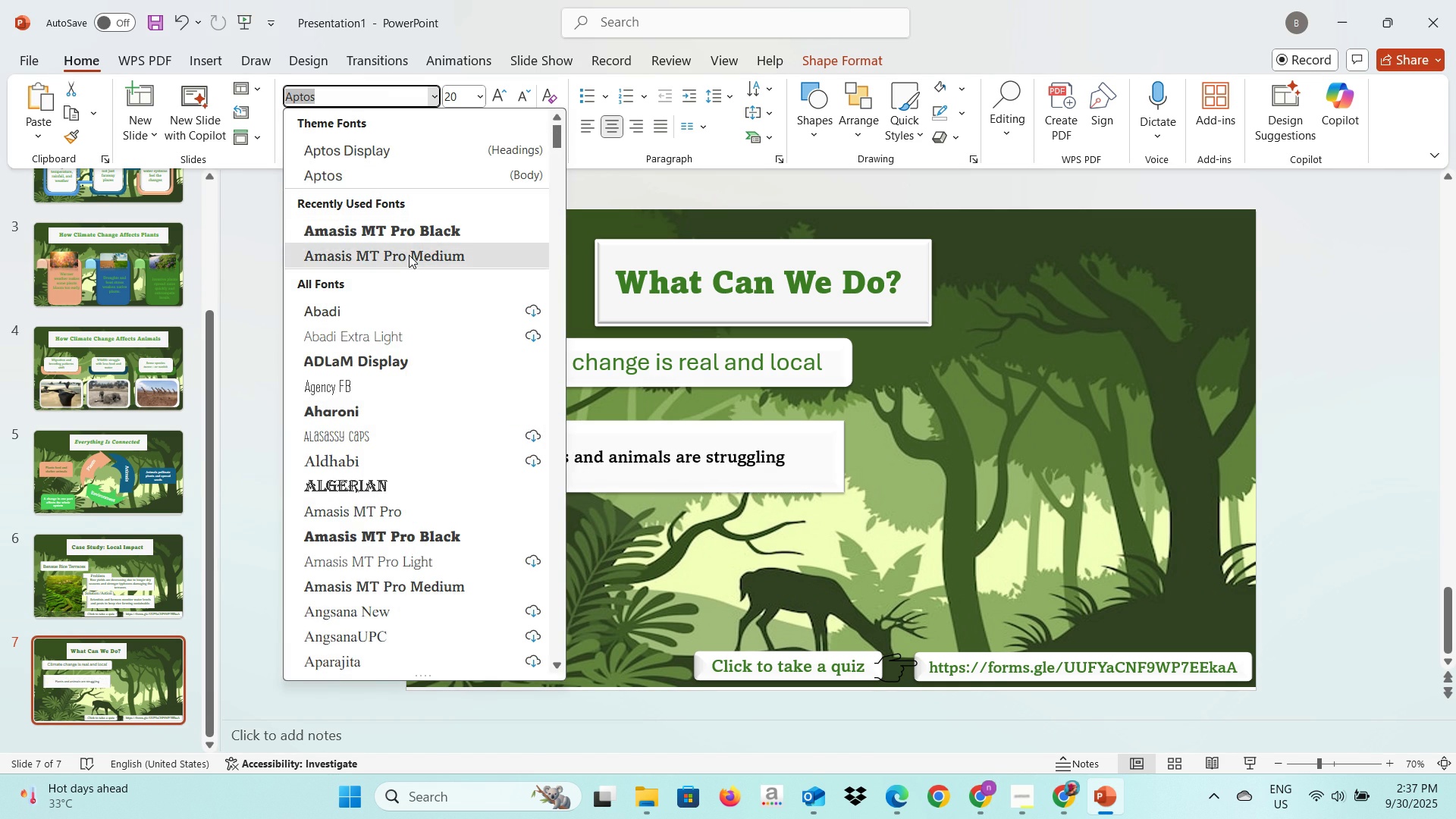 
left_click([409, 255])
 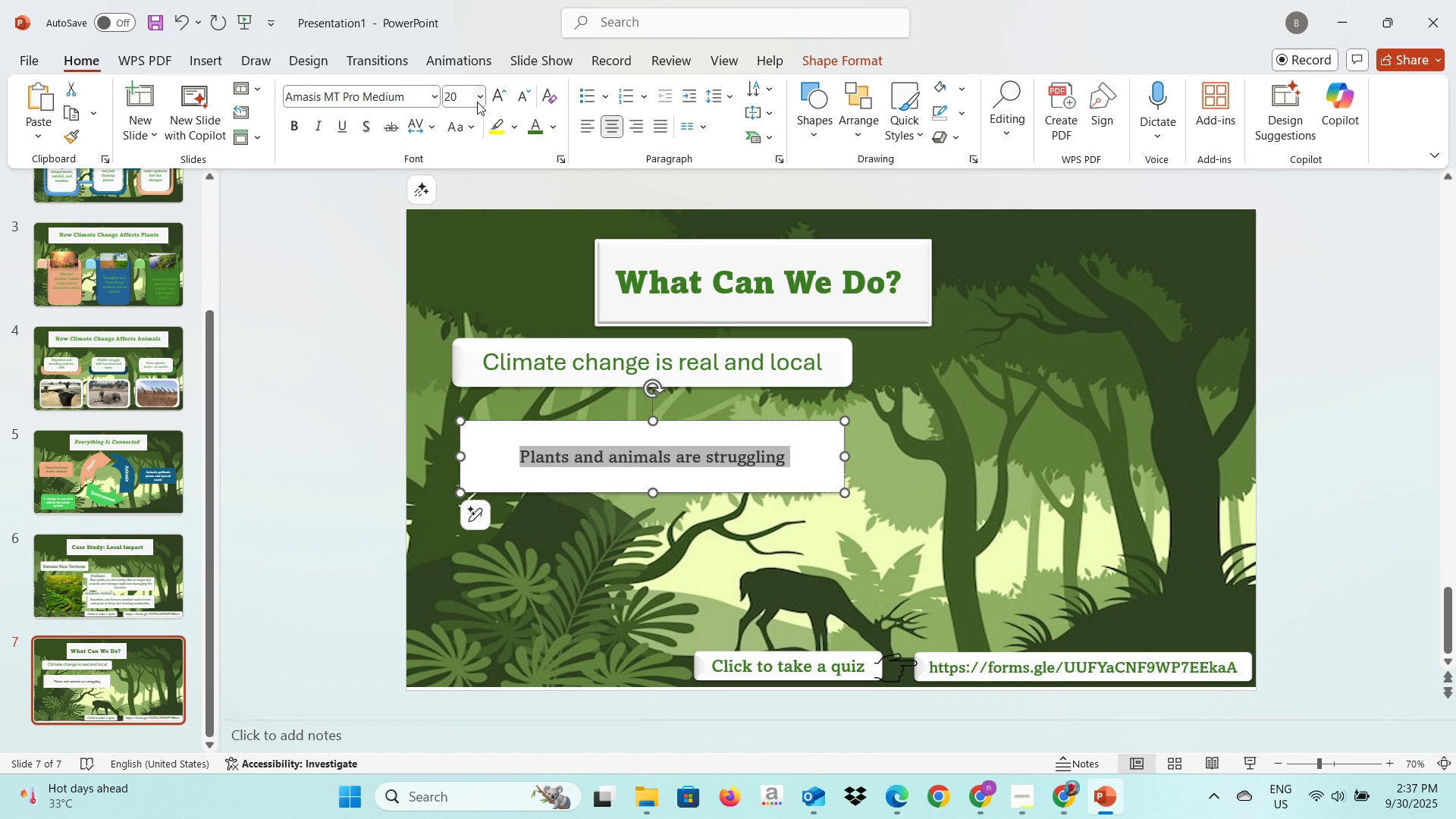 
left_click([477, 102])
 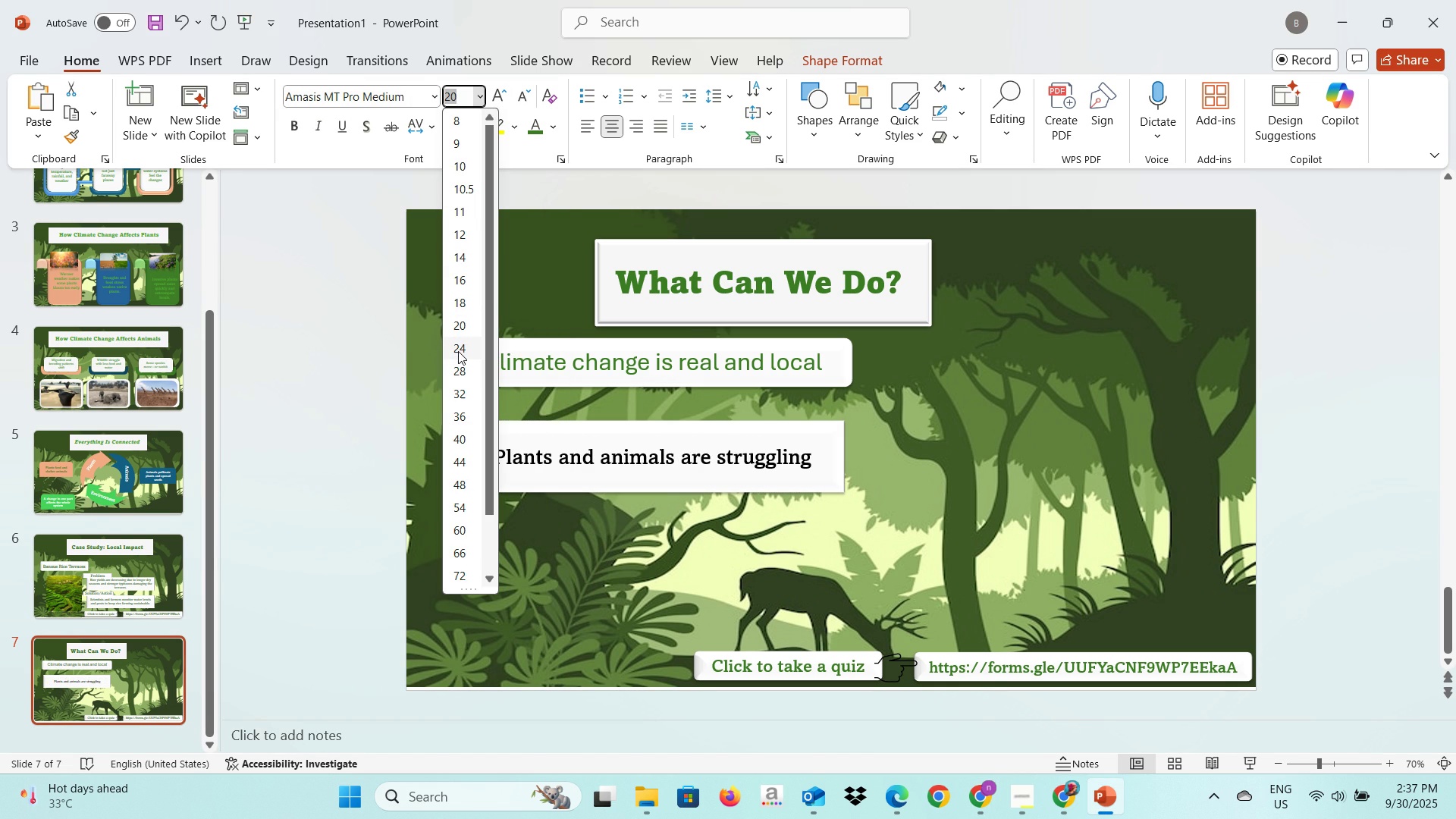 
wait(5.82)
 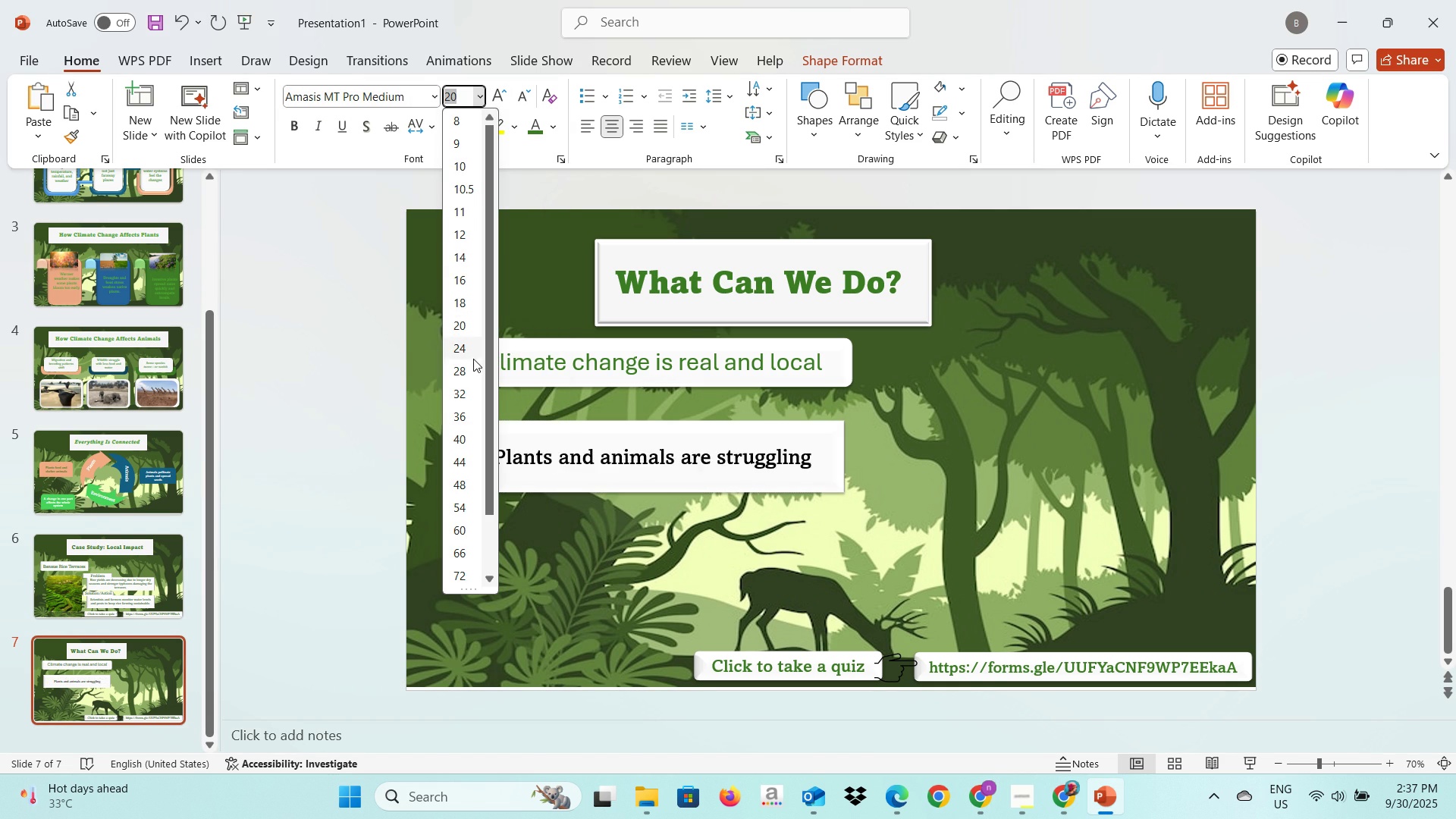 
left_click([455, 369])